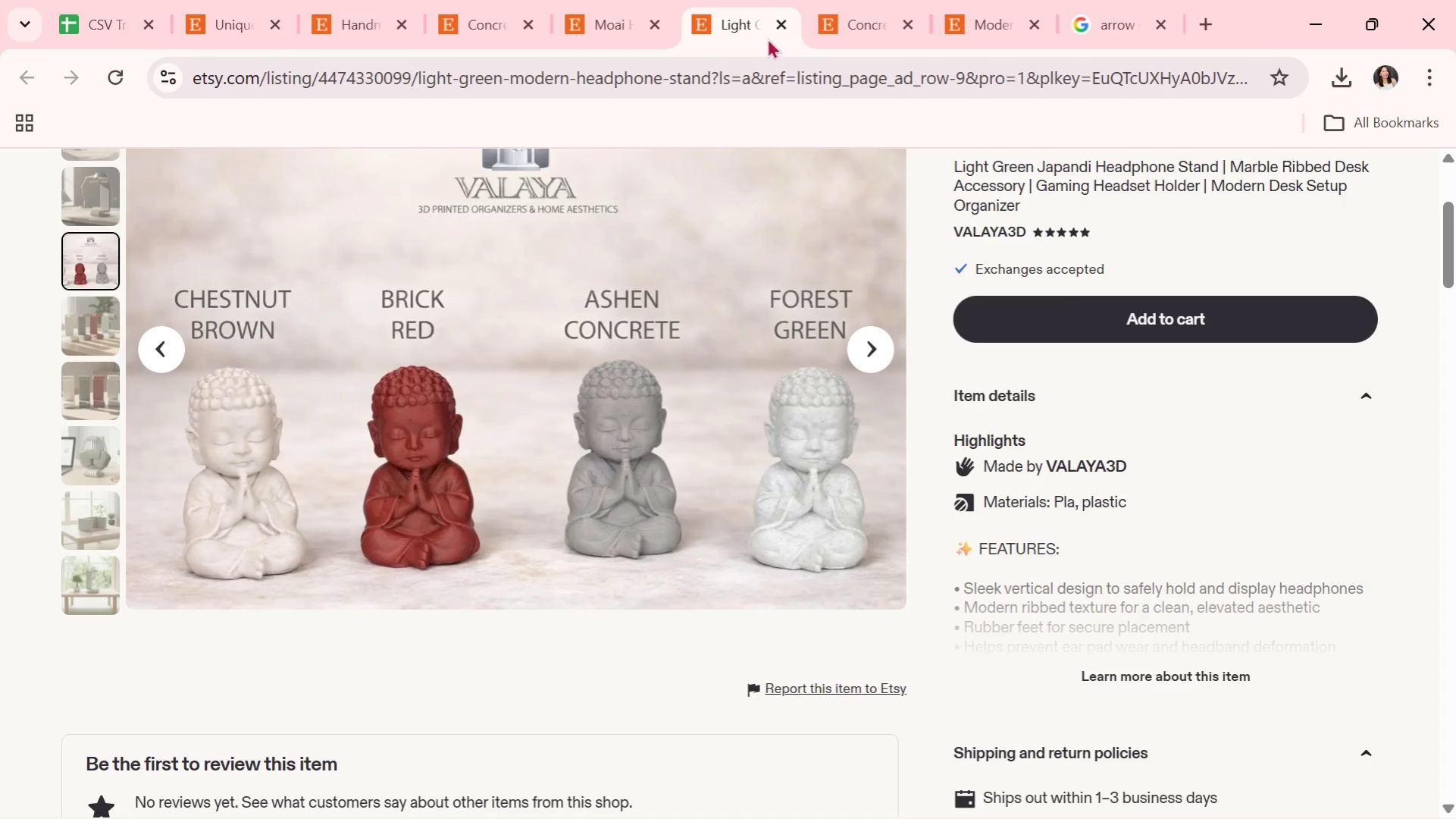 
left_click([784, 27])
 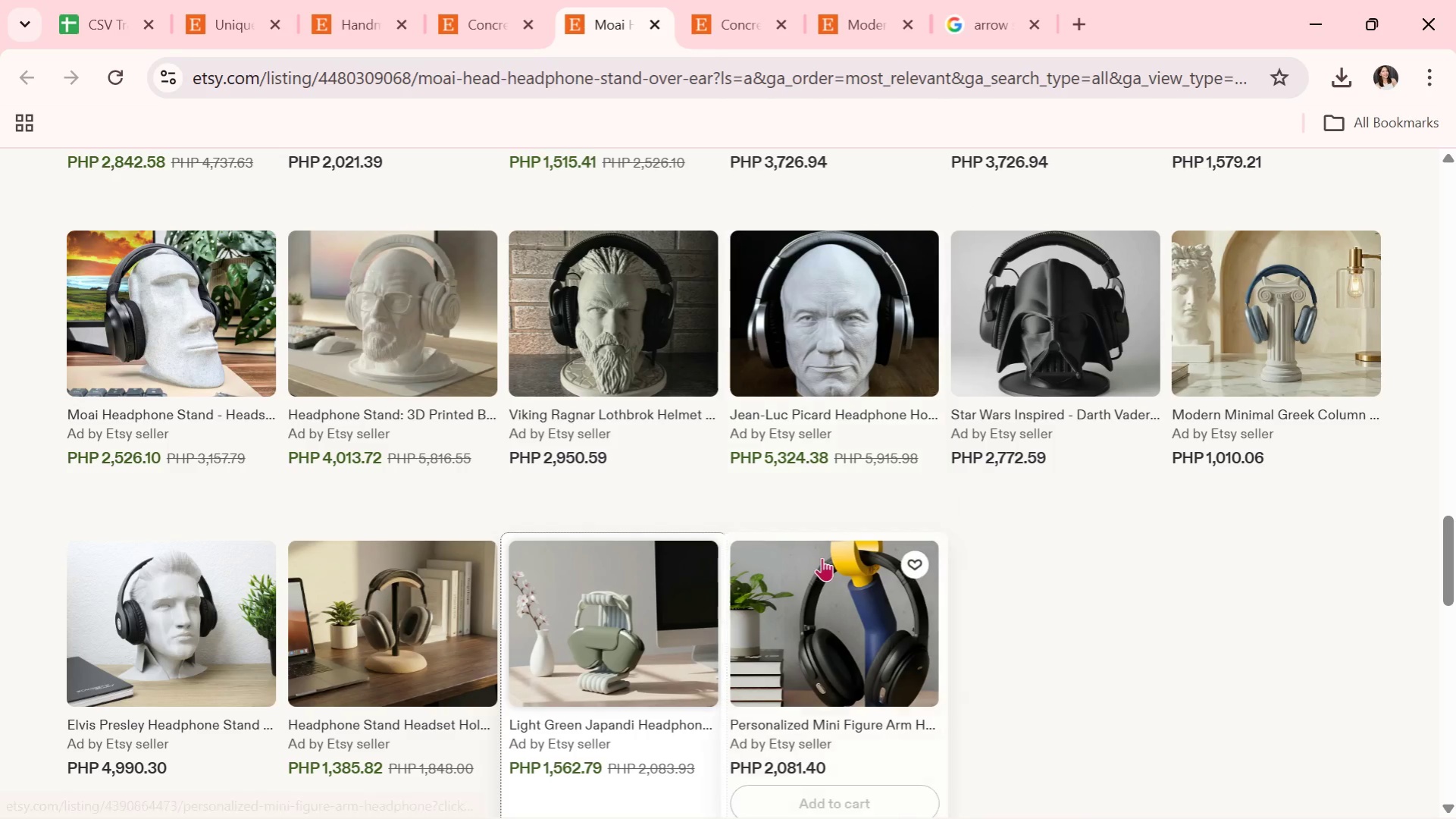 
scroll: coordinate [821, 537], scroll_direction: down, amount: 2.0
 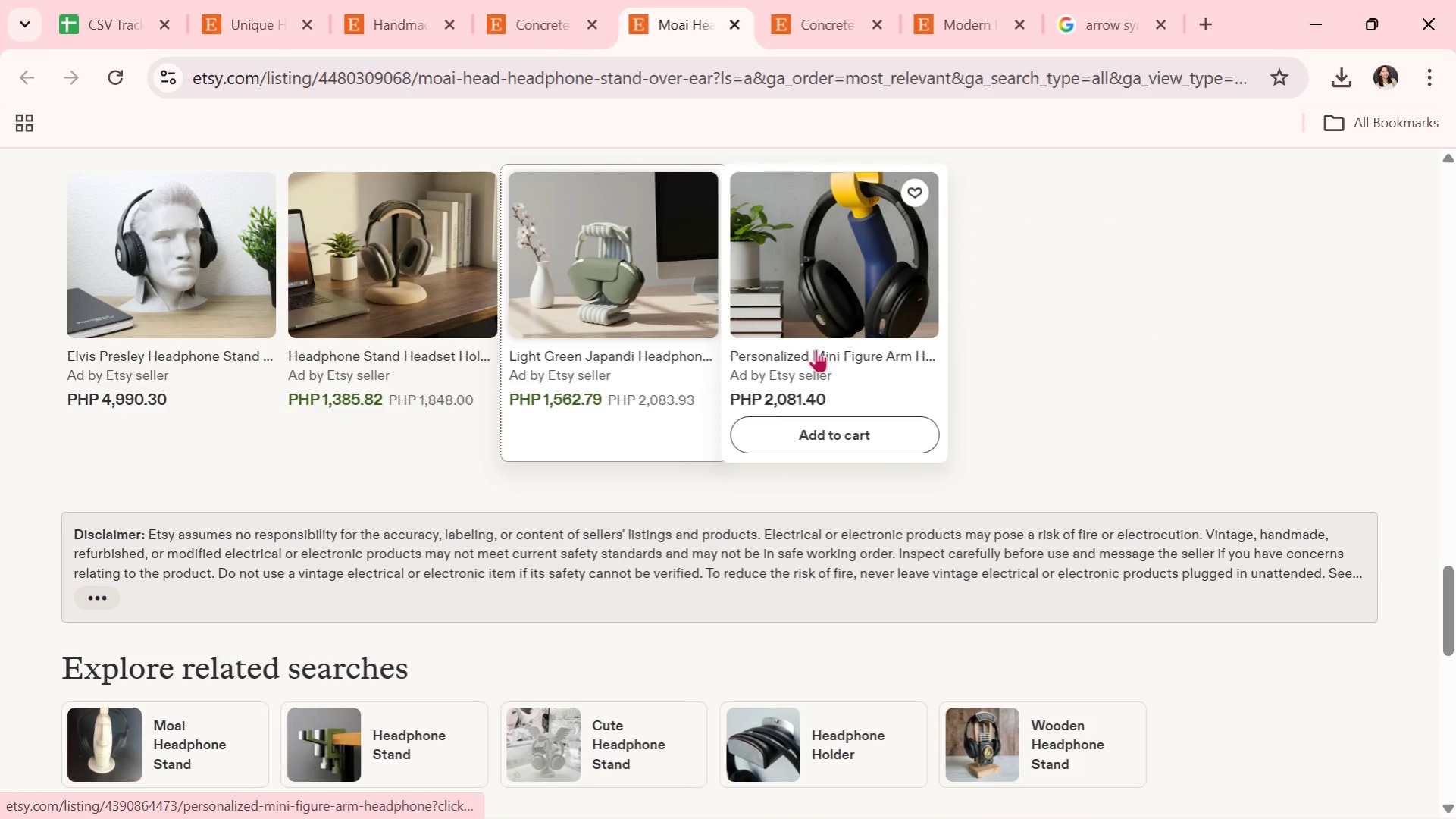 
left_click([822, 343])
 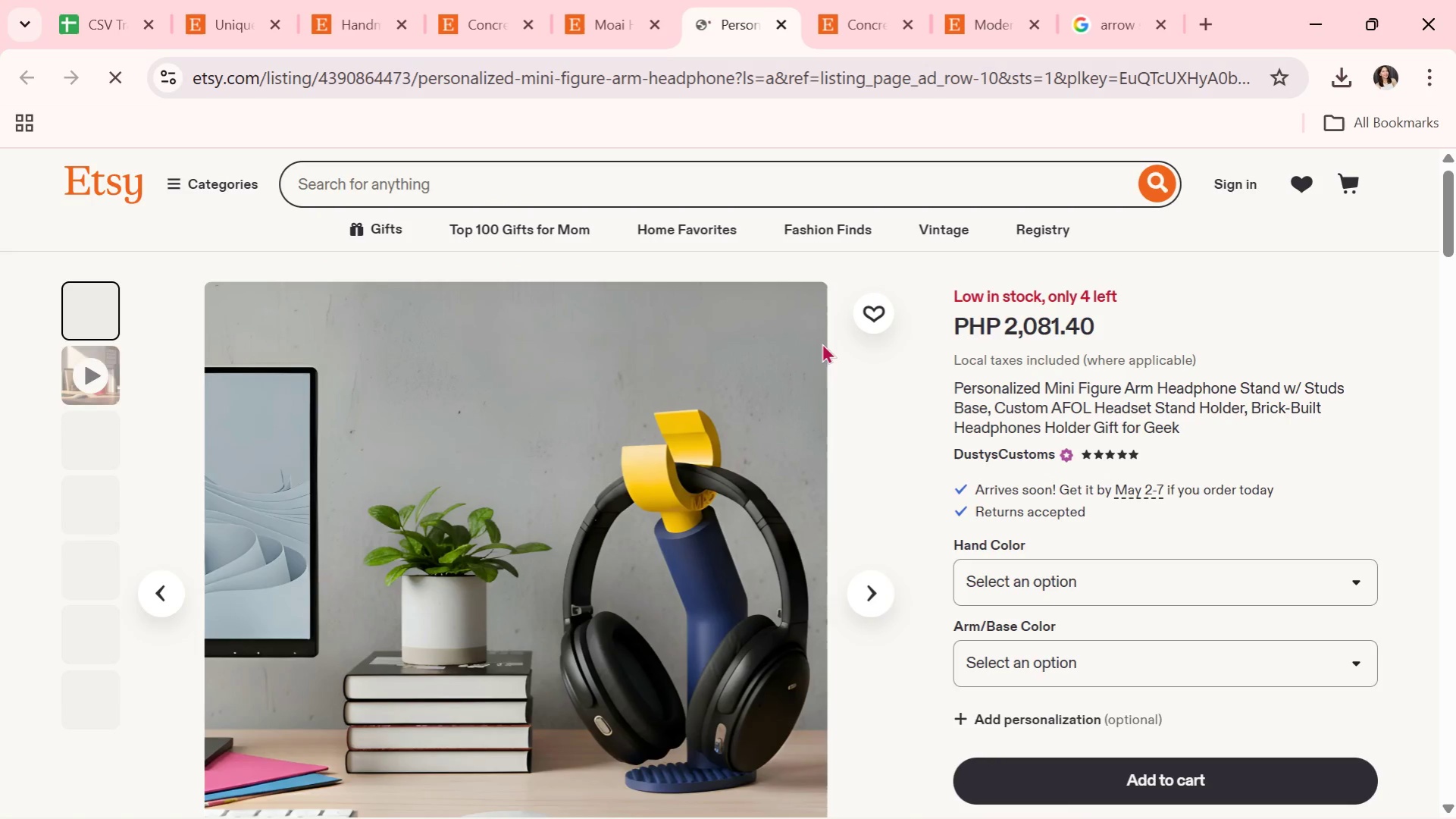 
scroll: coordinate [820, 469], scroll_direction: down, amount: 1.0
 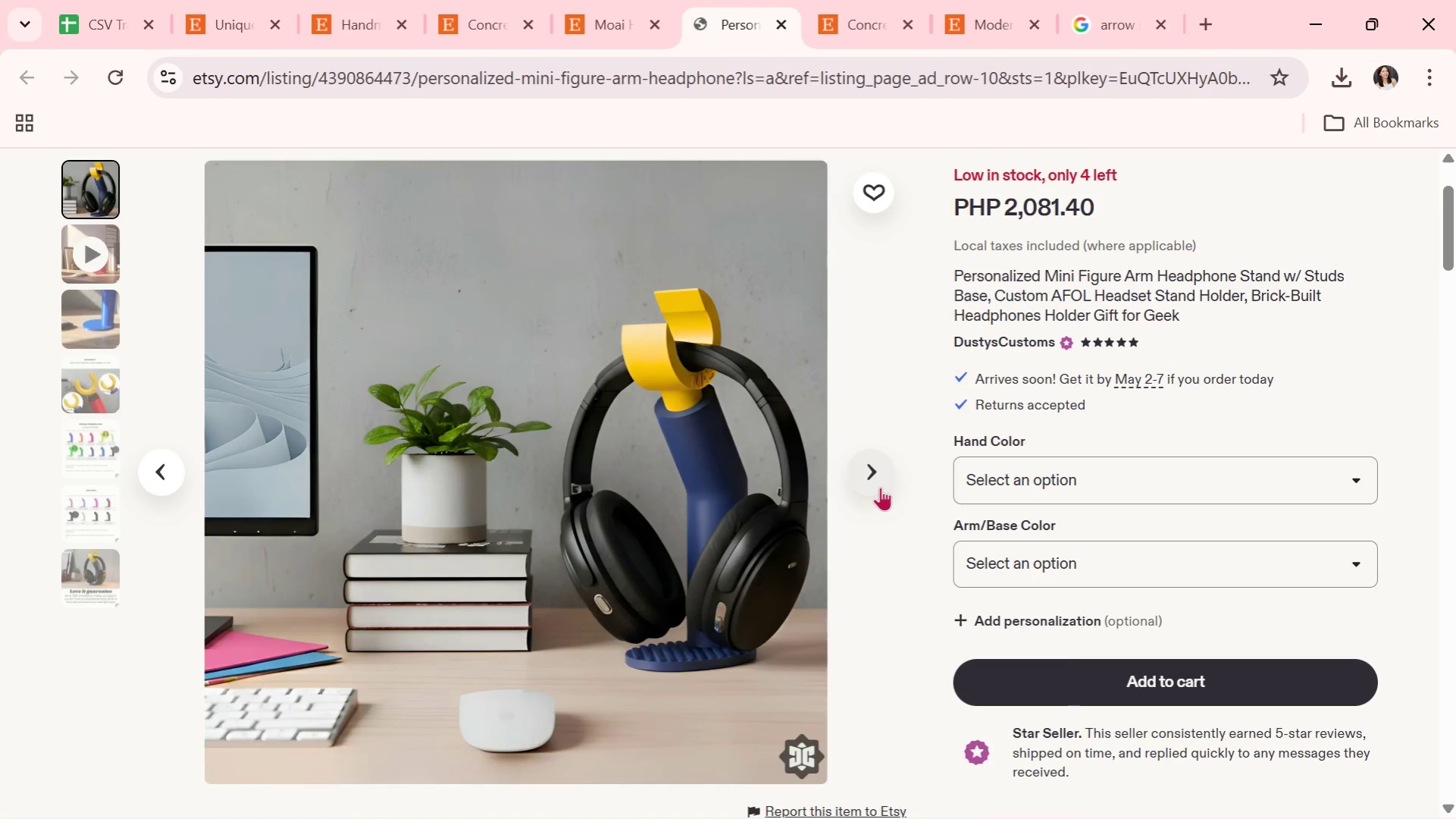 
left_click([875, 478])
 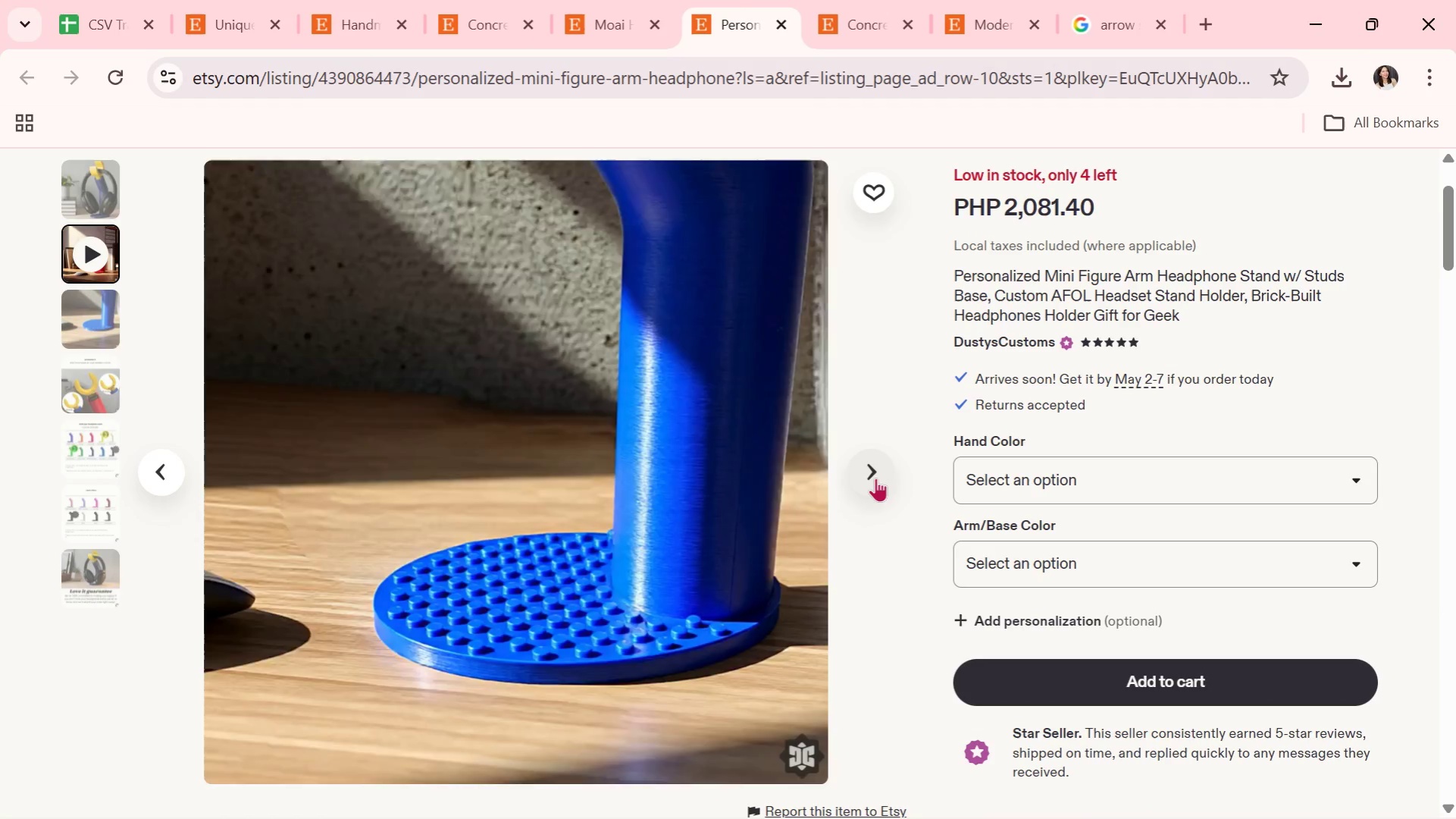 
wait(5.48)
 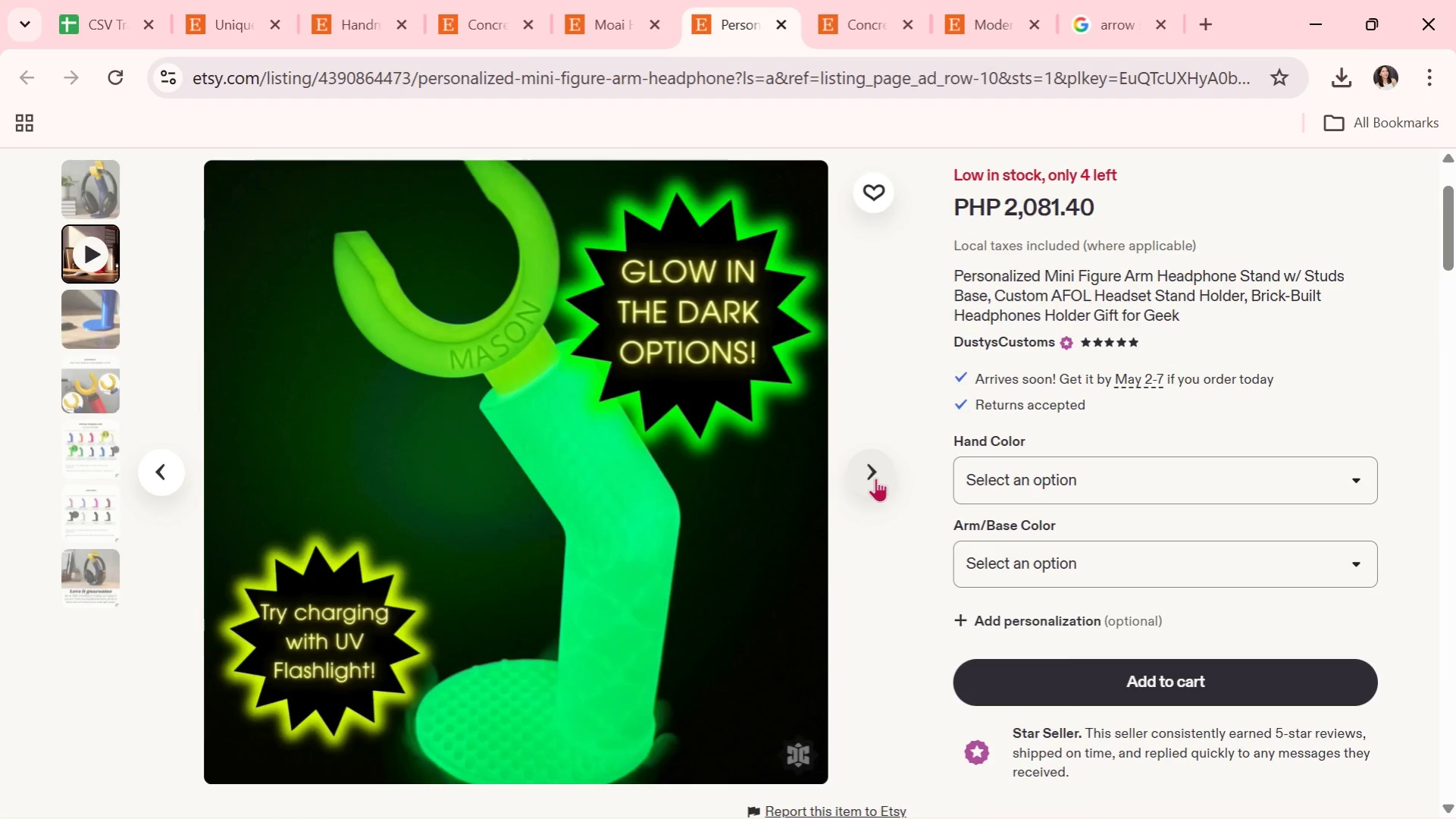 
left_click([875, 478])
 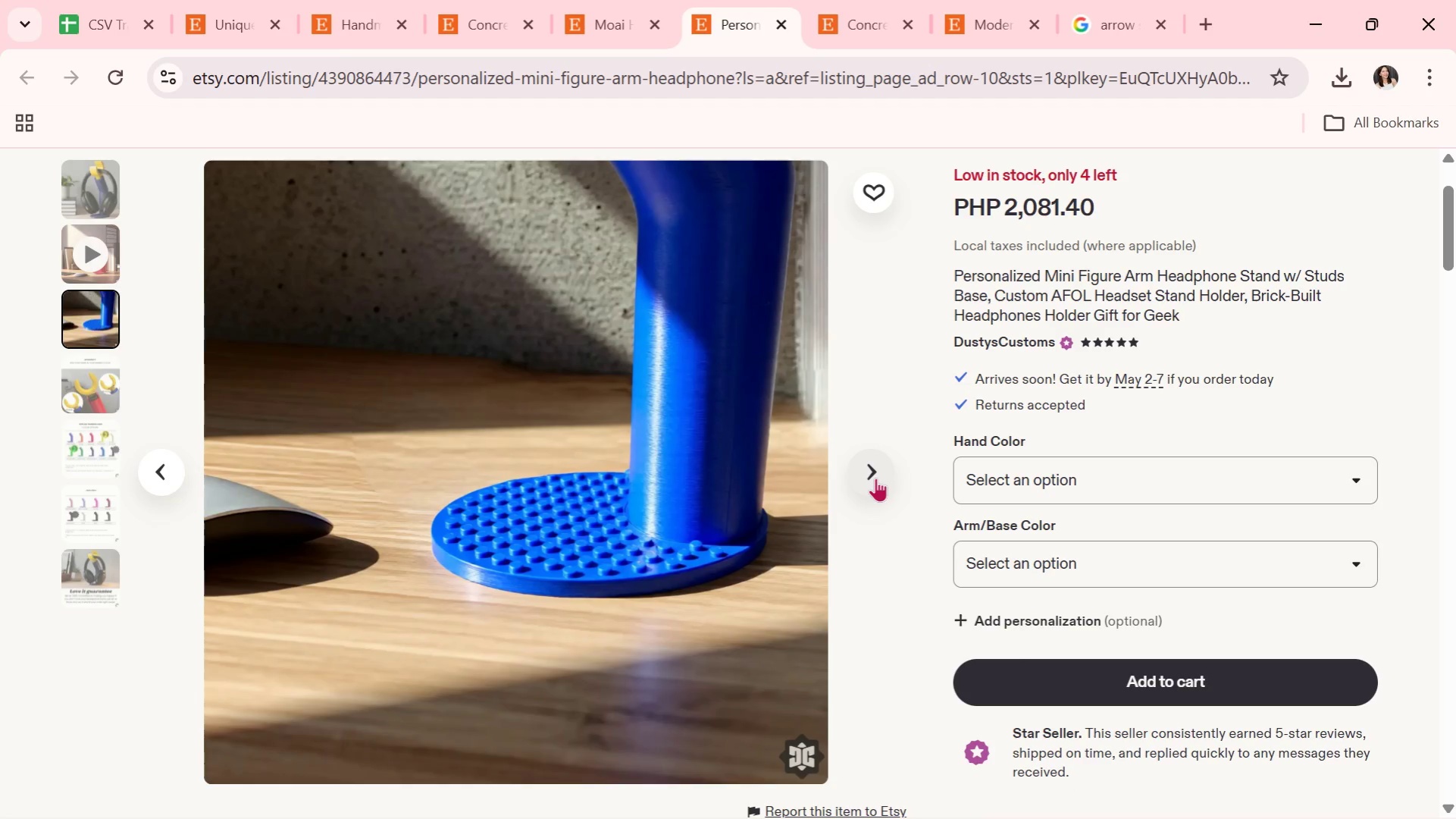 
wait(10.5)
 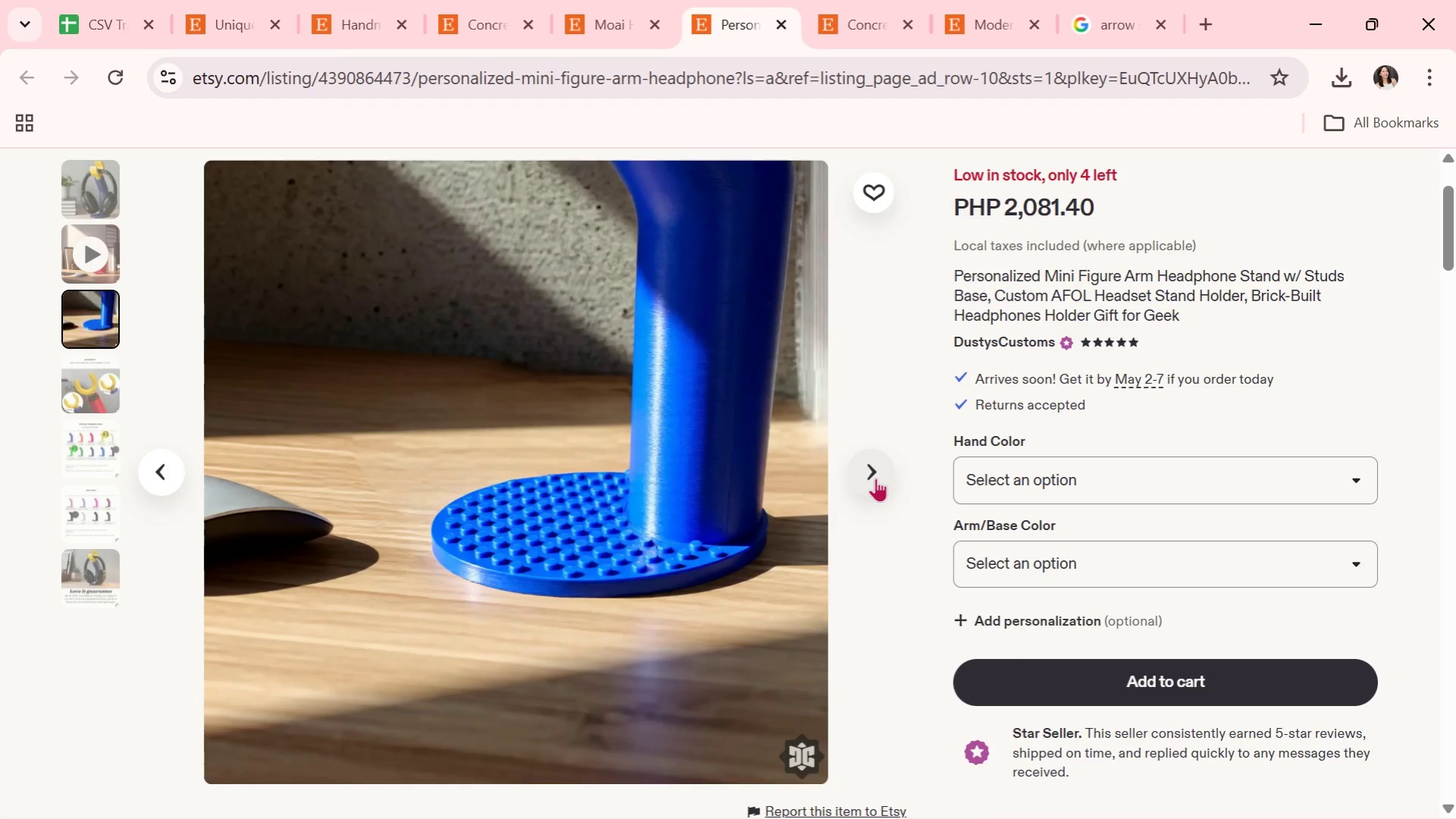 
left_click([875, 478])
 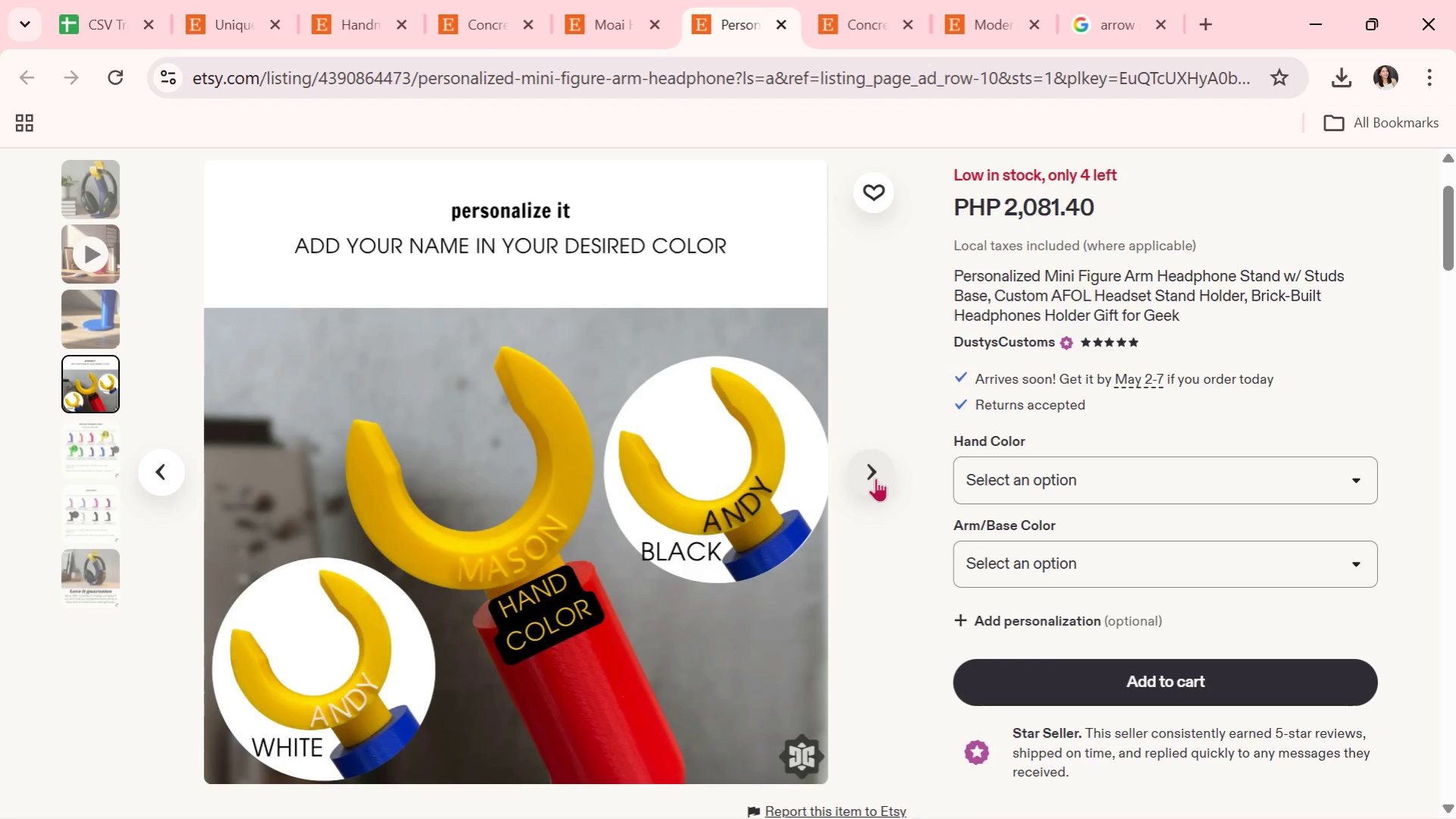 
wait(9.39)
 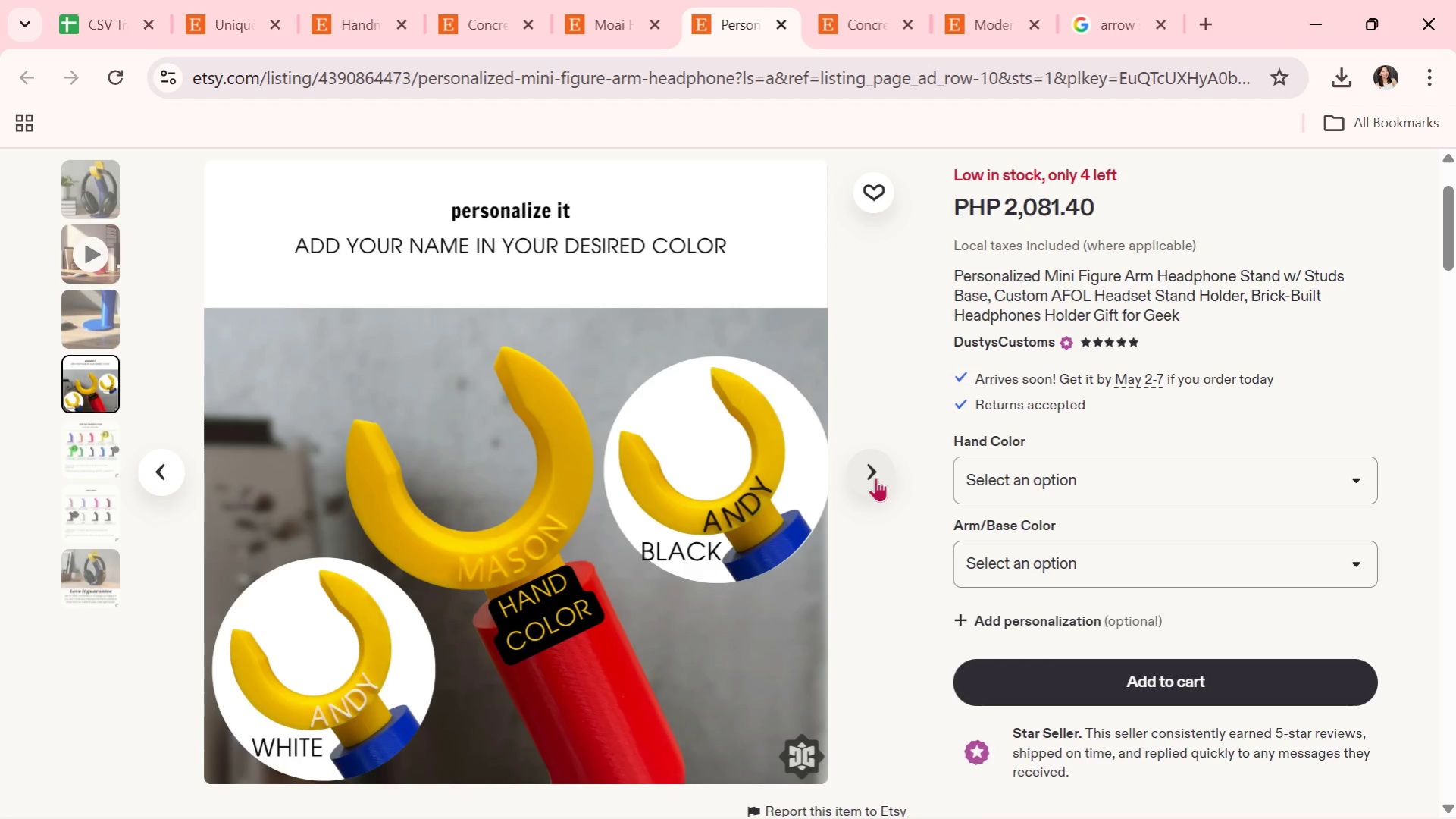 
left_click([873, 474])
 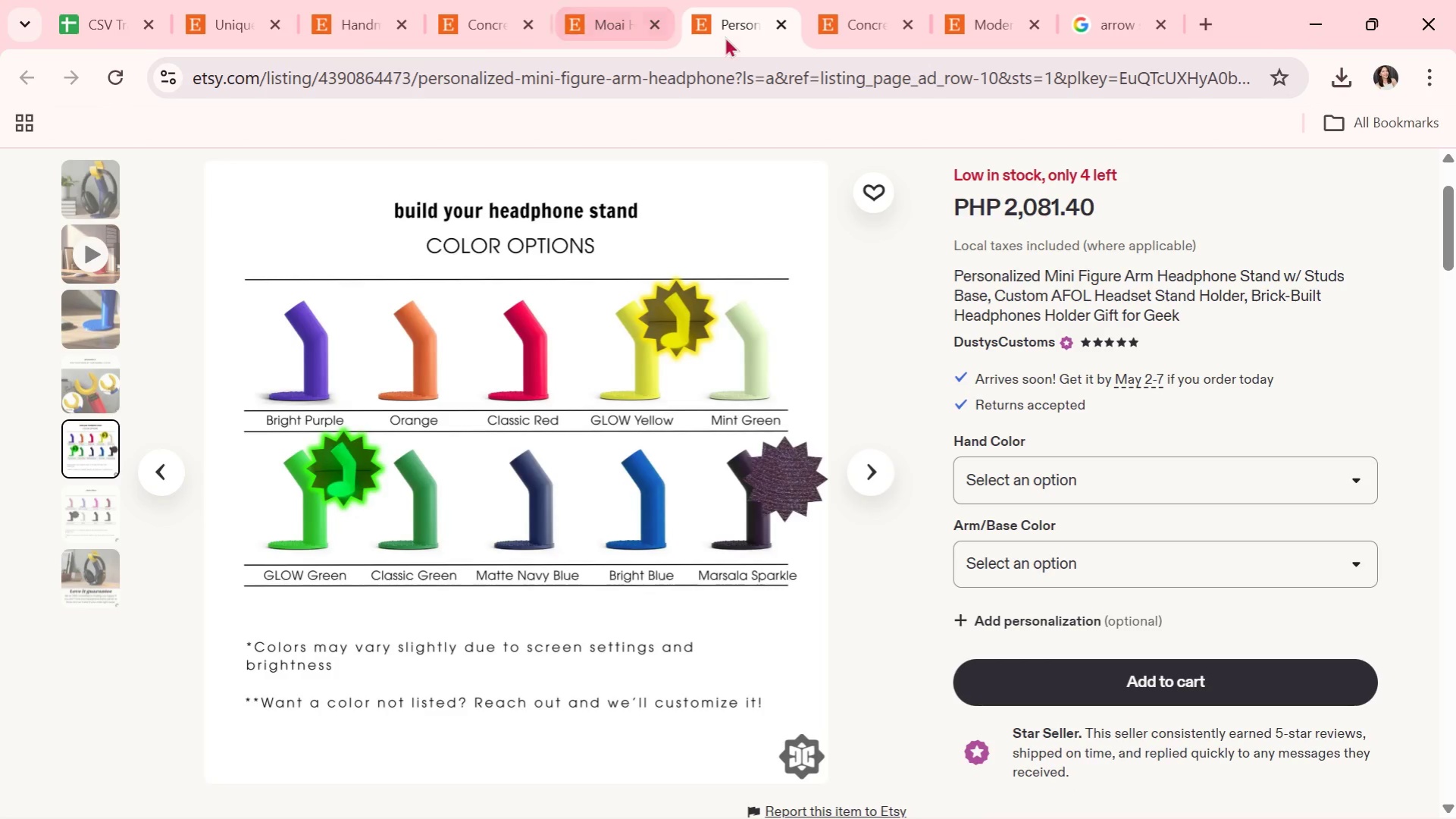 
left_click([776, 22])
 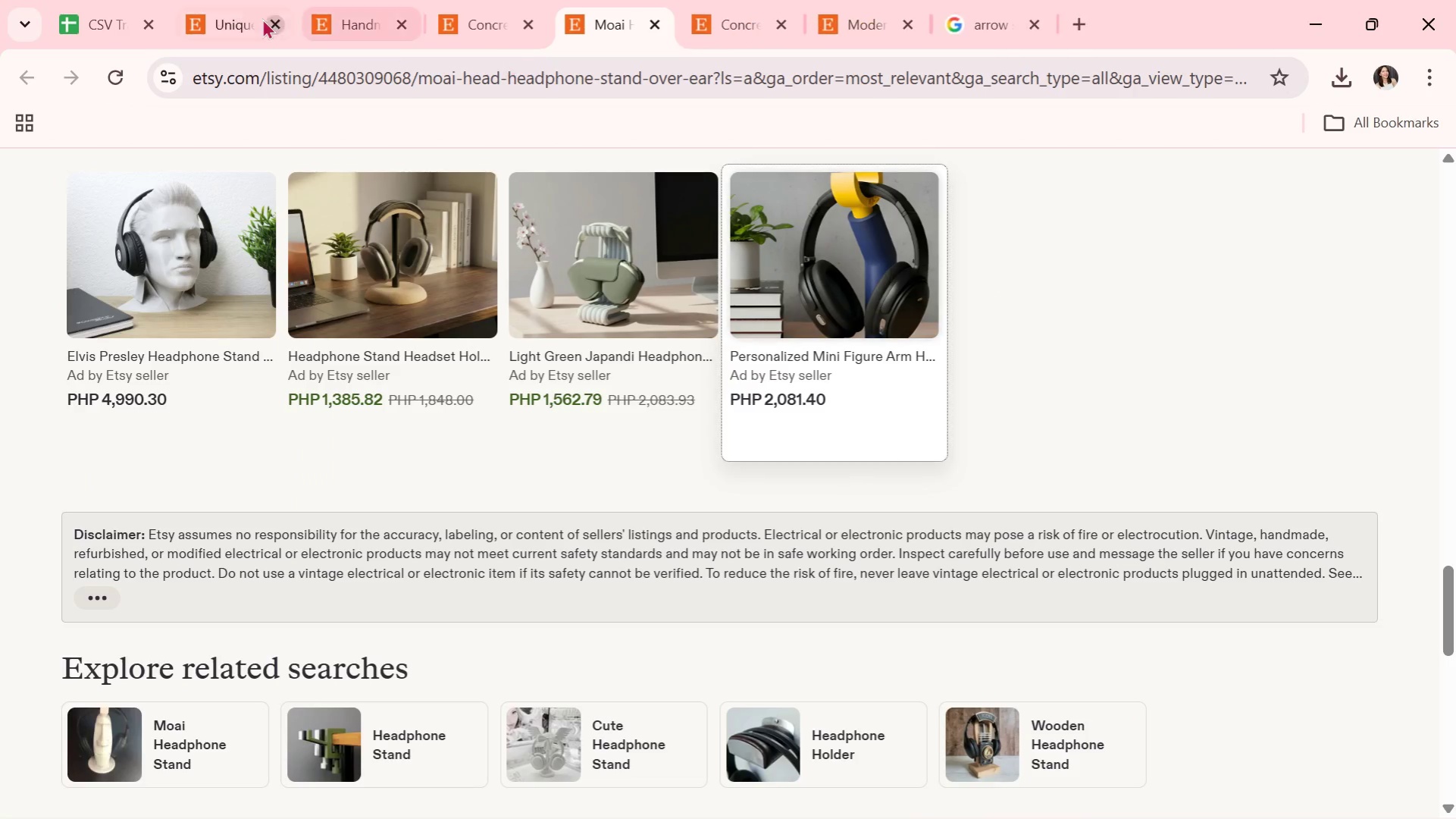 
left_click([245, 17])
 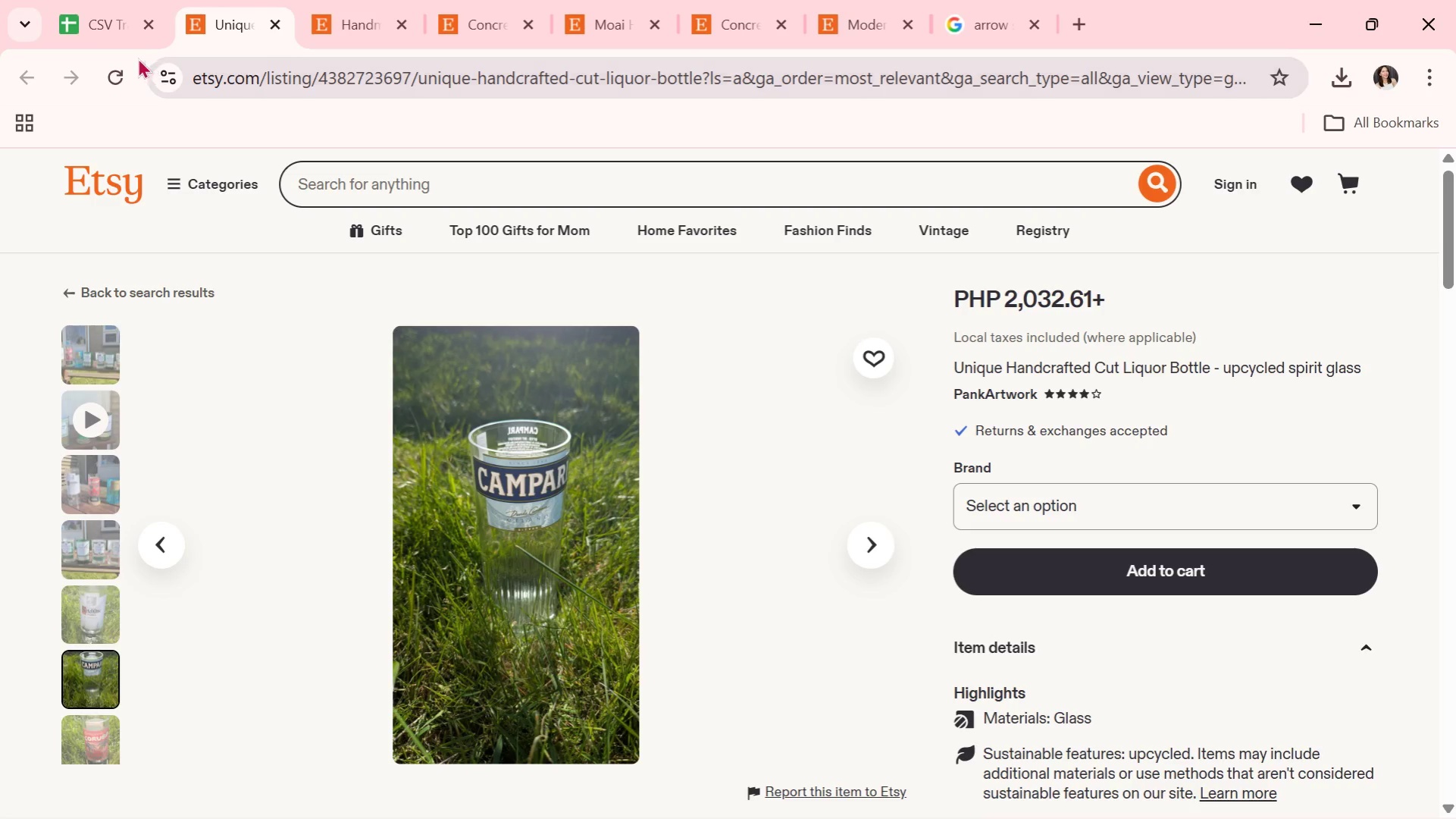 
left_click([111, 0])
 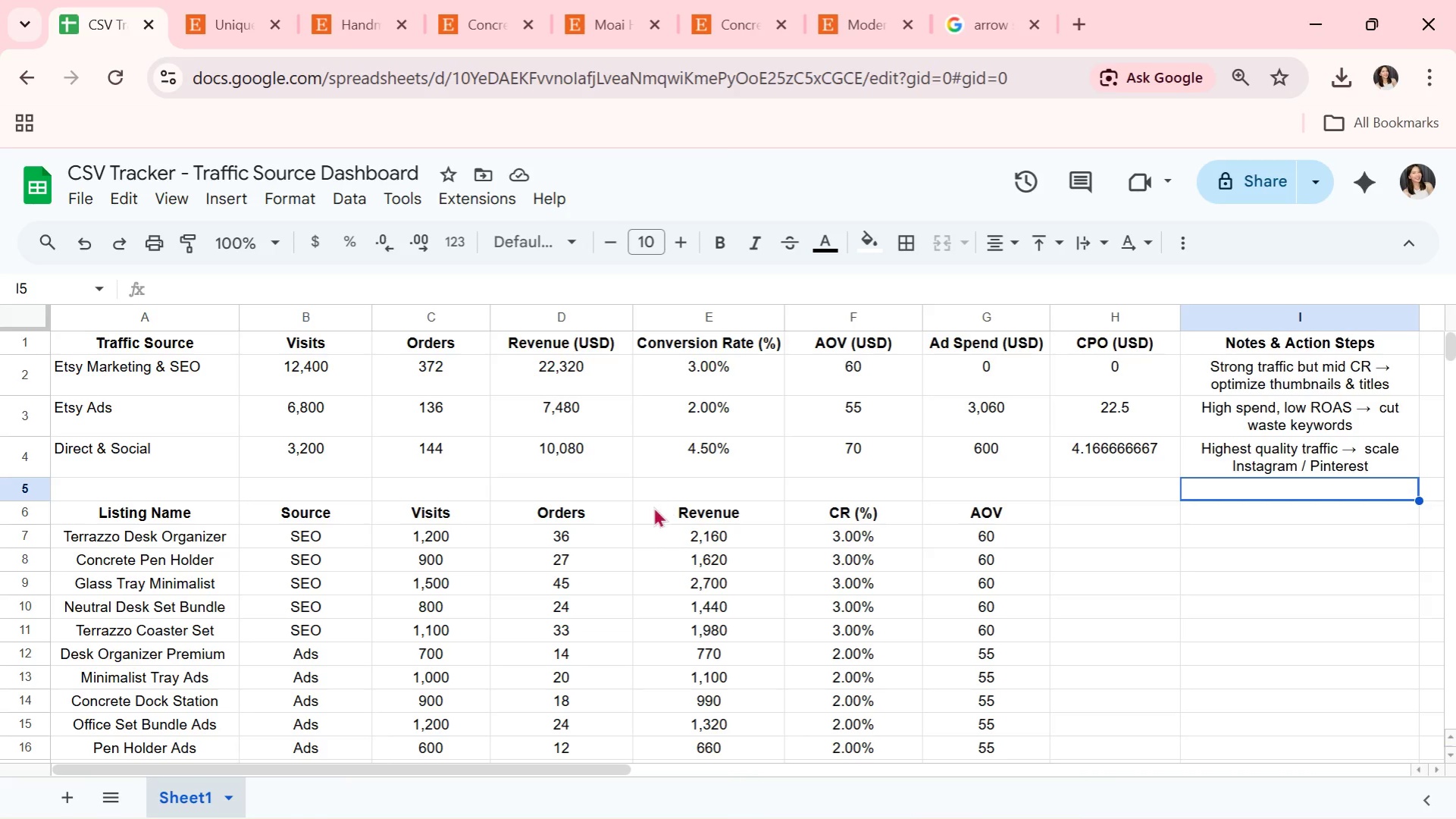 
left_click([667, 475])
 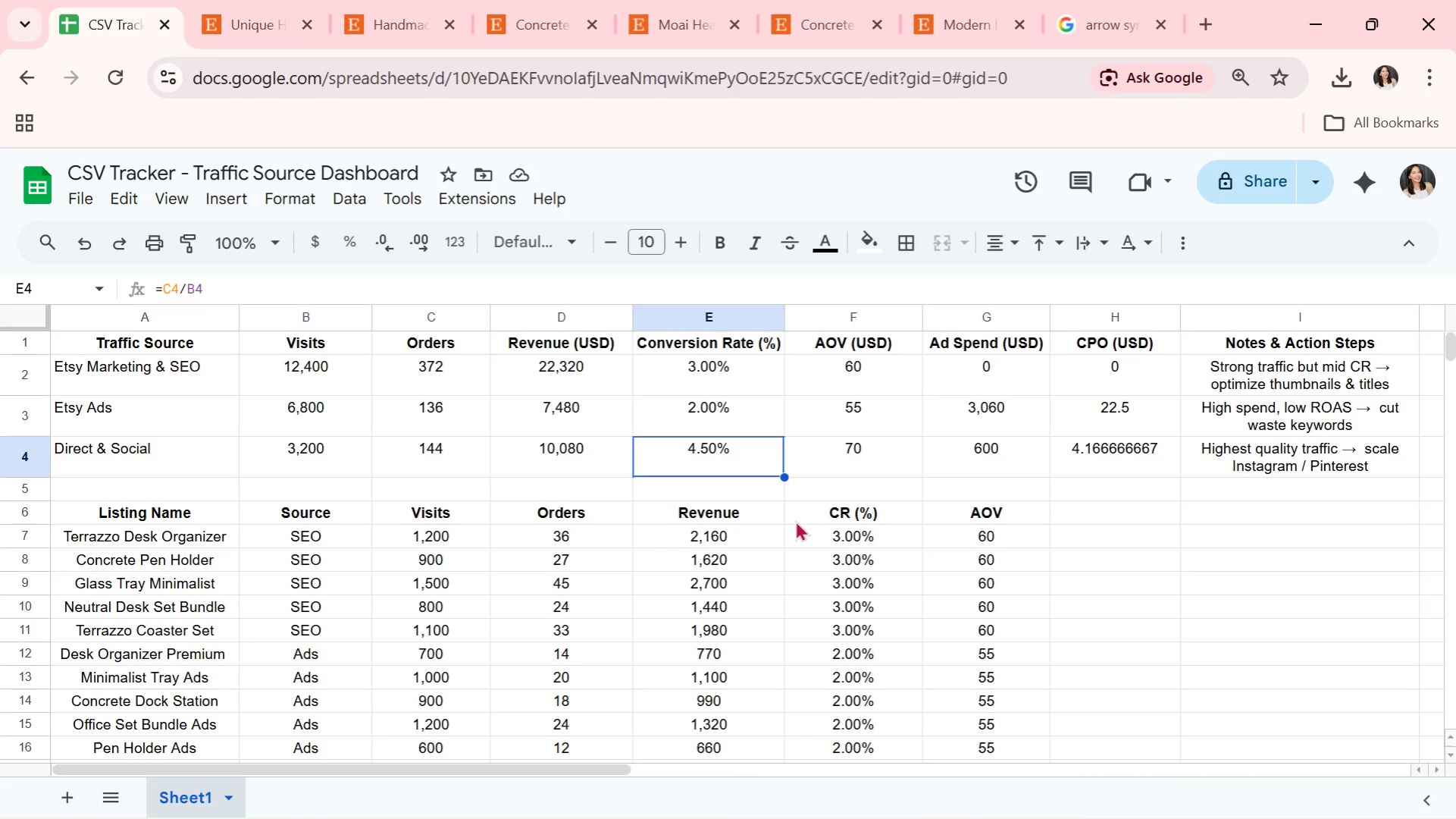 
key(Alt+AltLeft)
 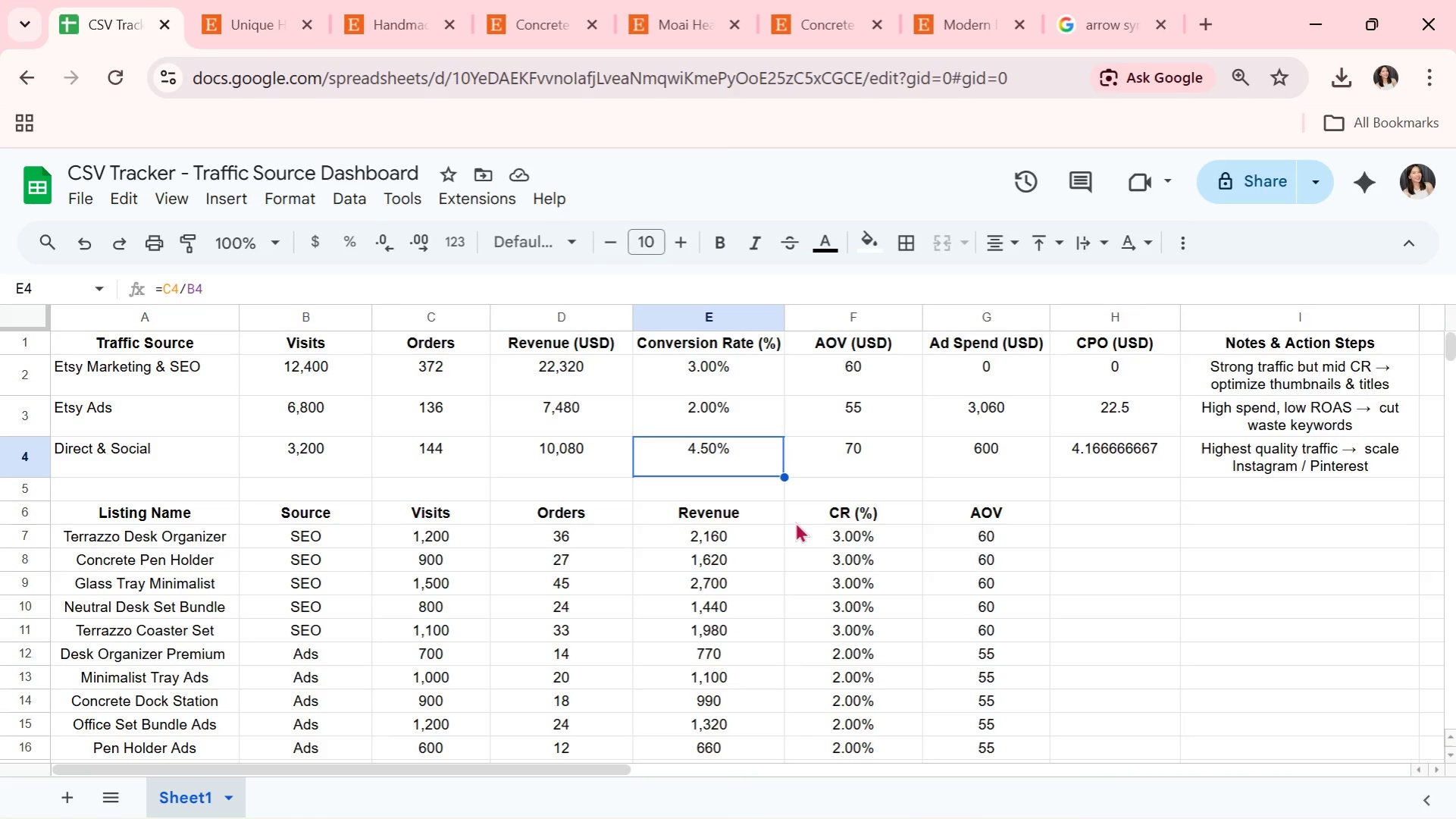 
key(Alt+Tab)